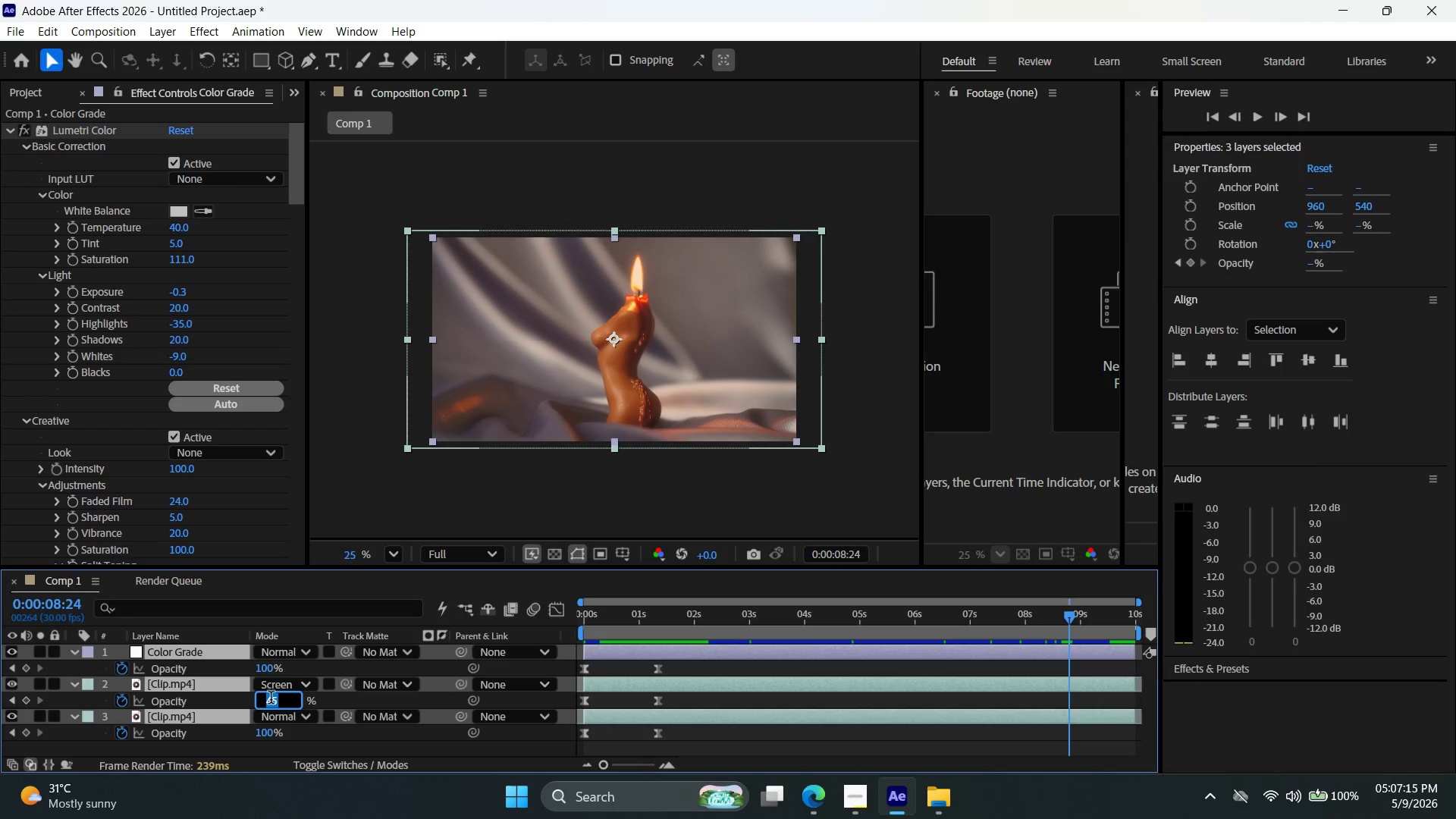 
type(46)
 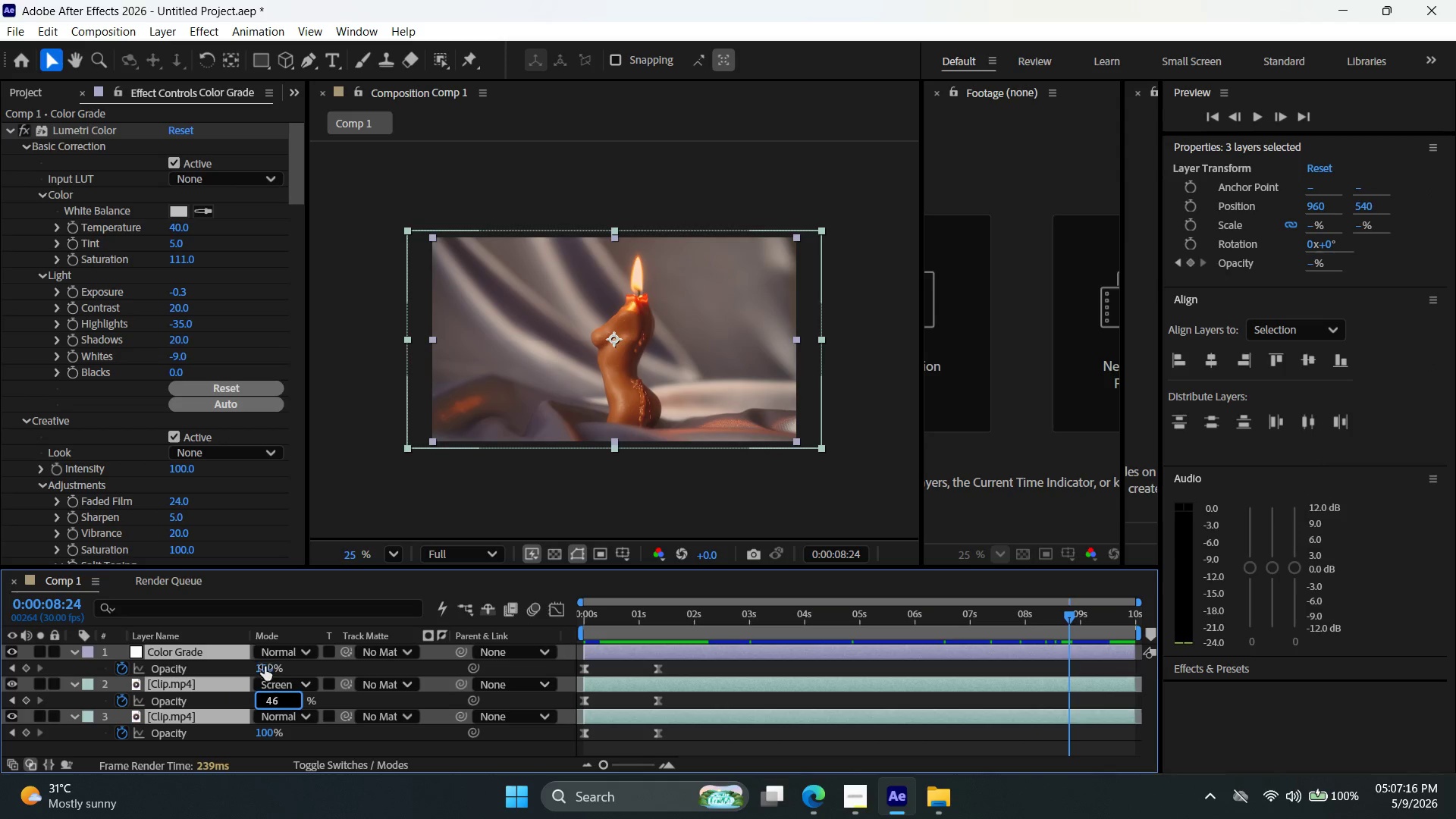 
left_click([269, 671])
 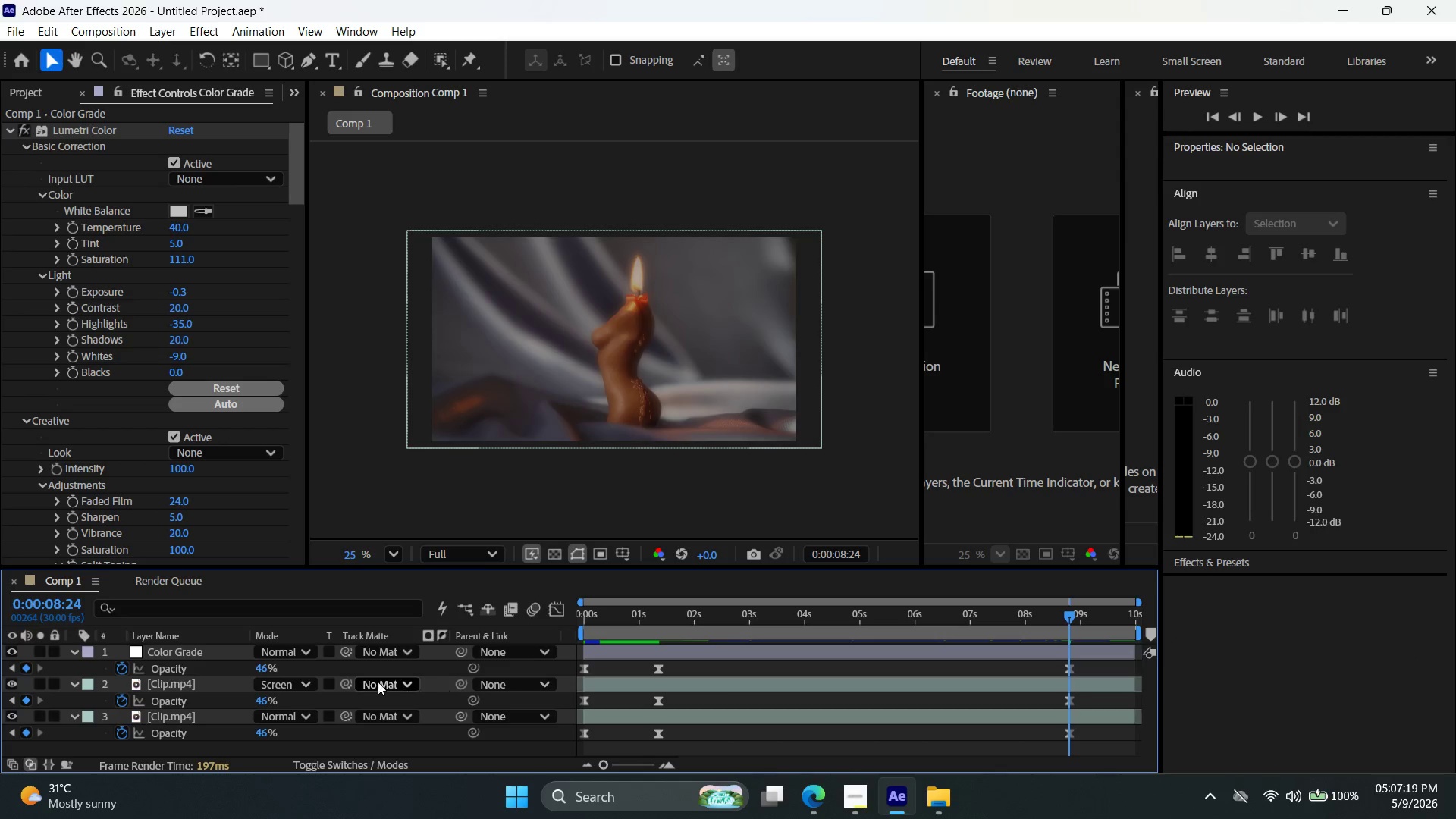 
left_click([1065, 670])
 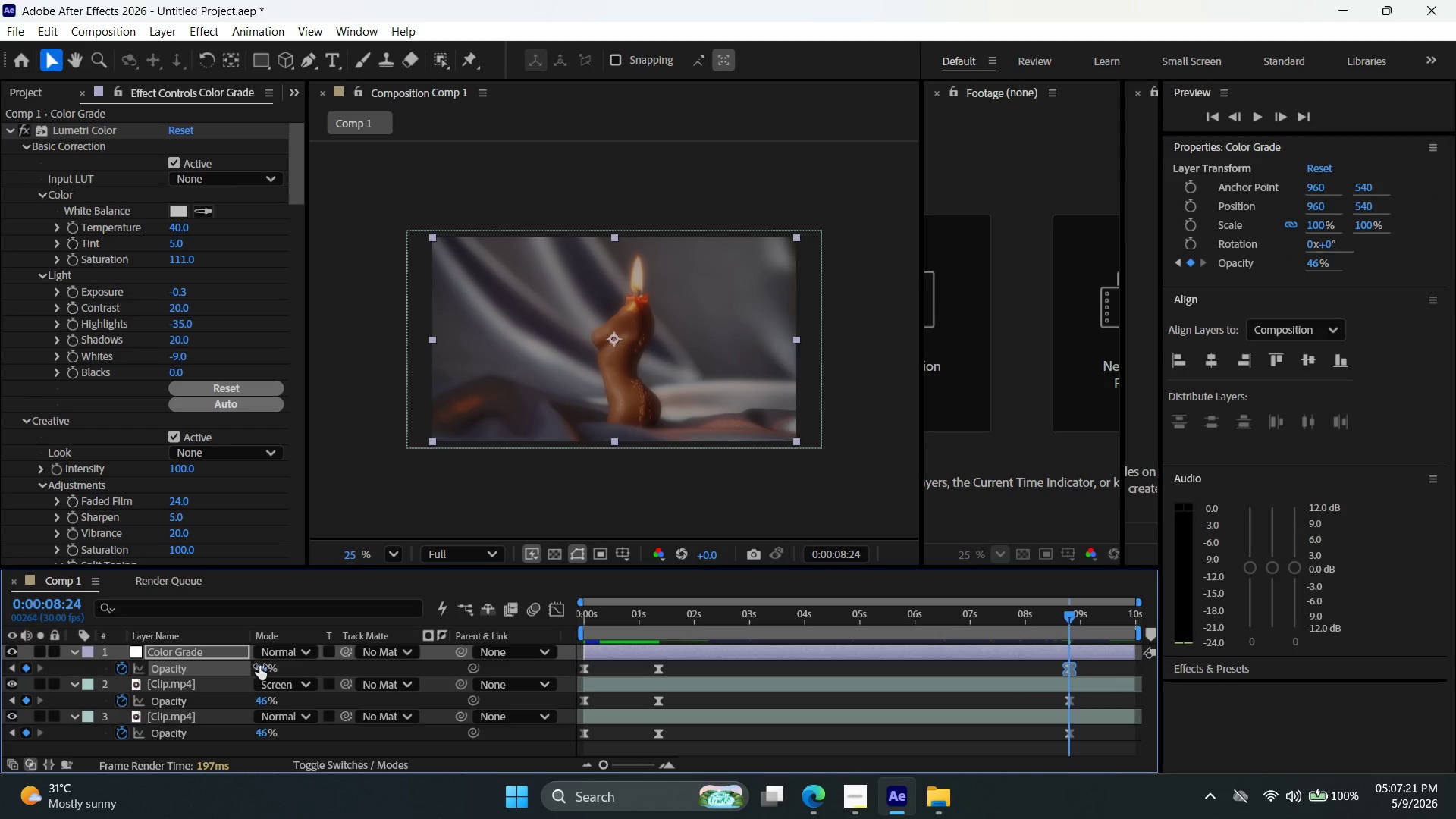 
double_click([260, 666])
 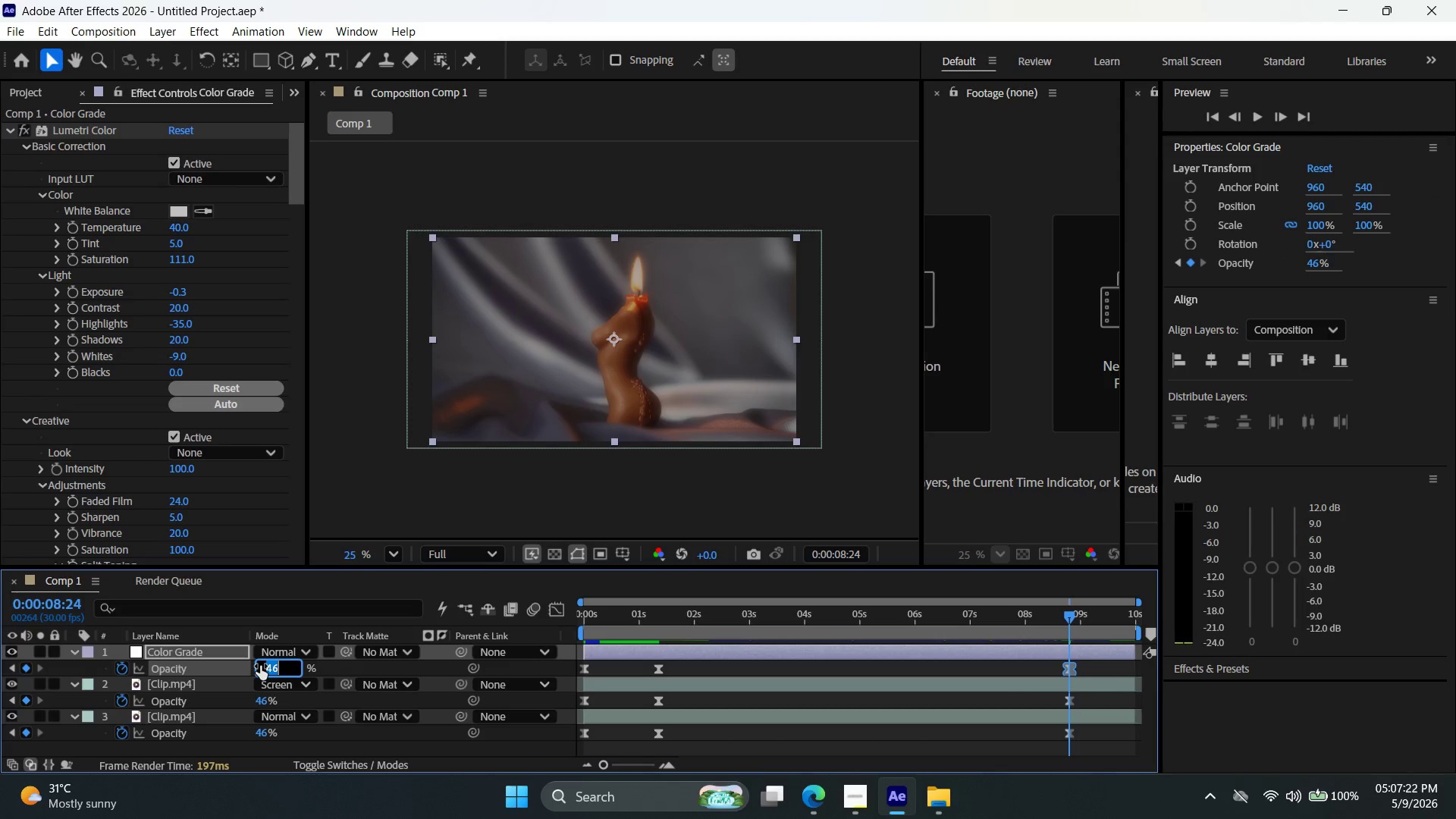 
triple_click([260, 666])
 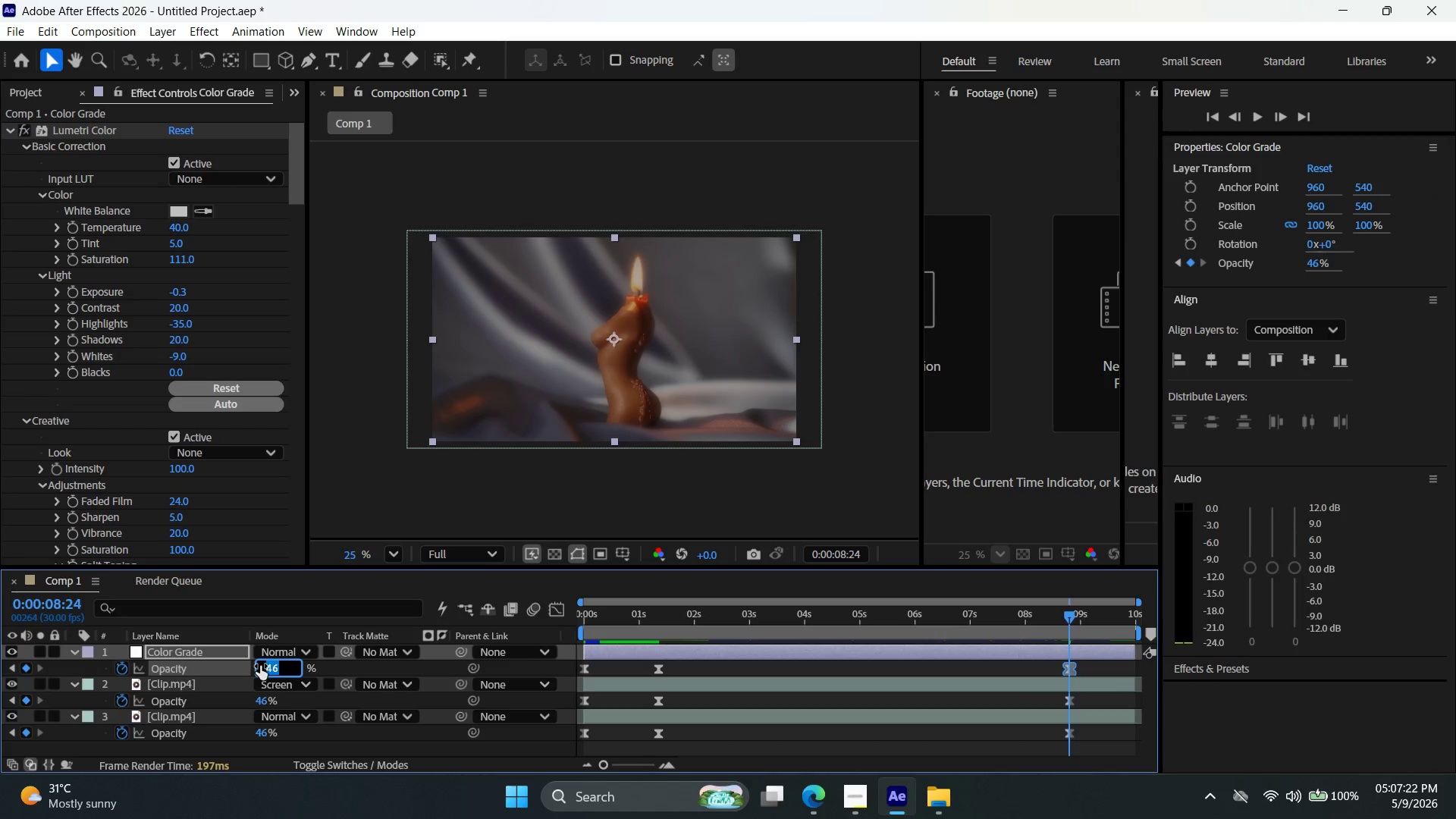 
type(100)
 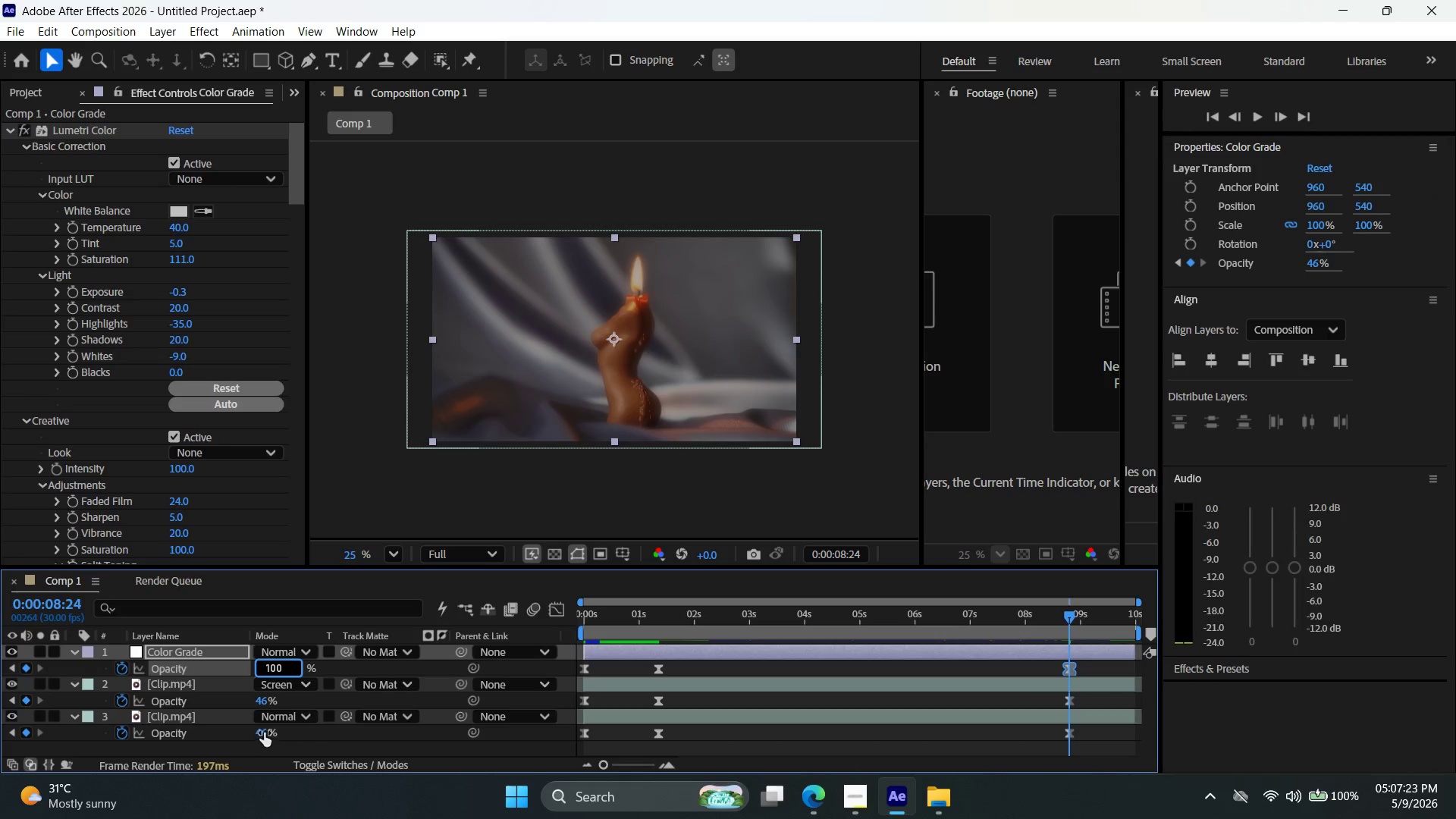 
double_click([264, 733])
 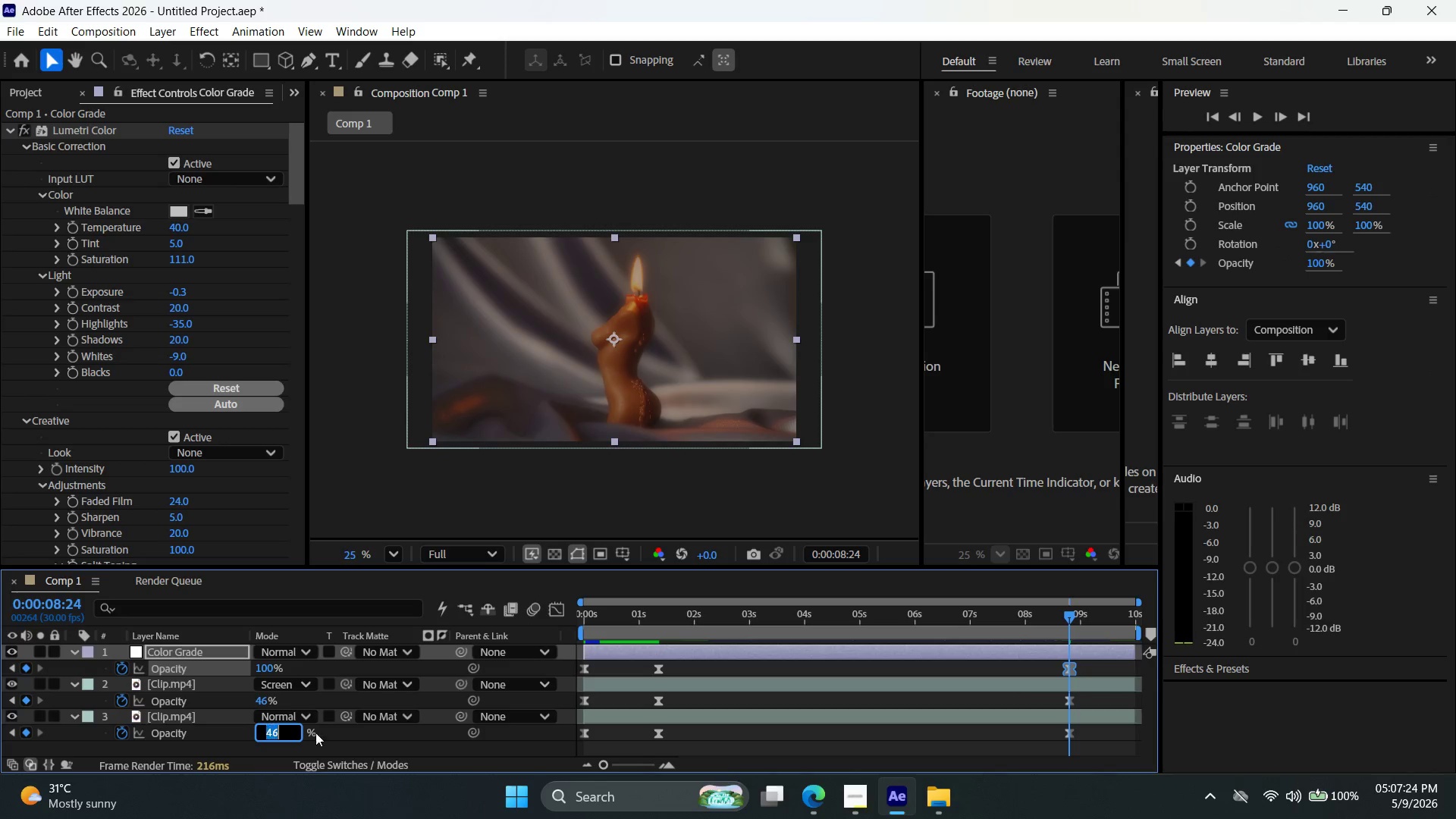 
type(100)
 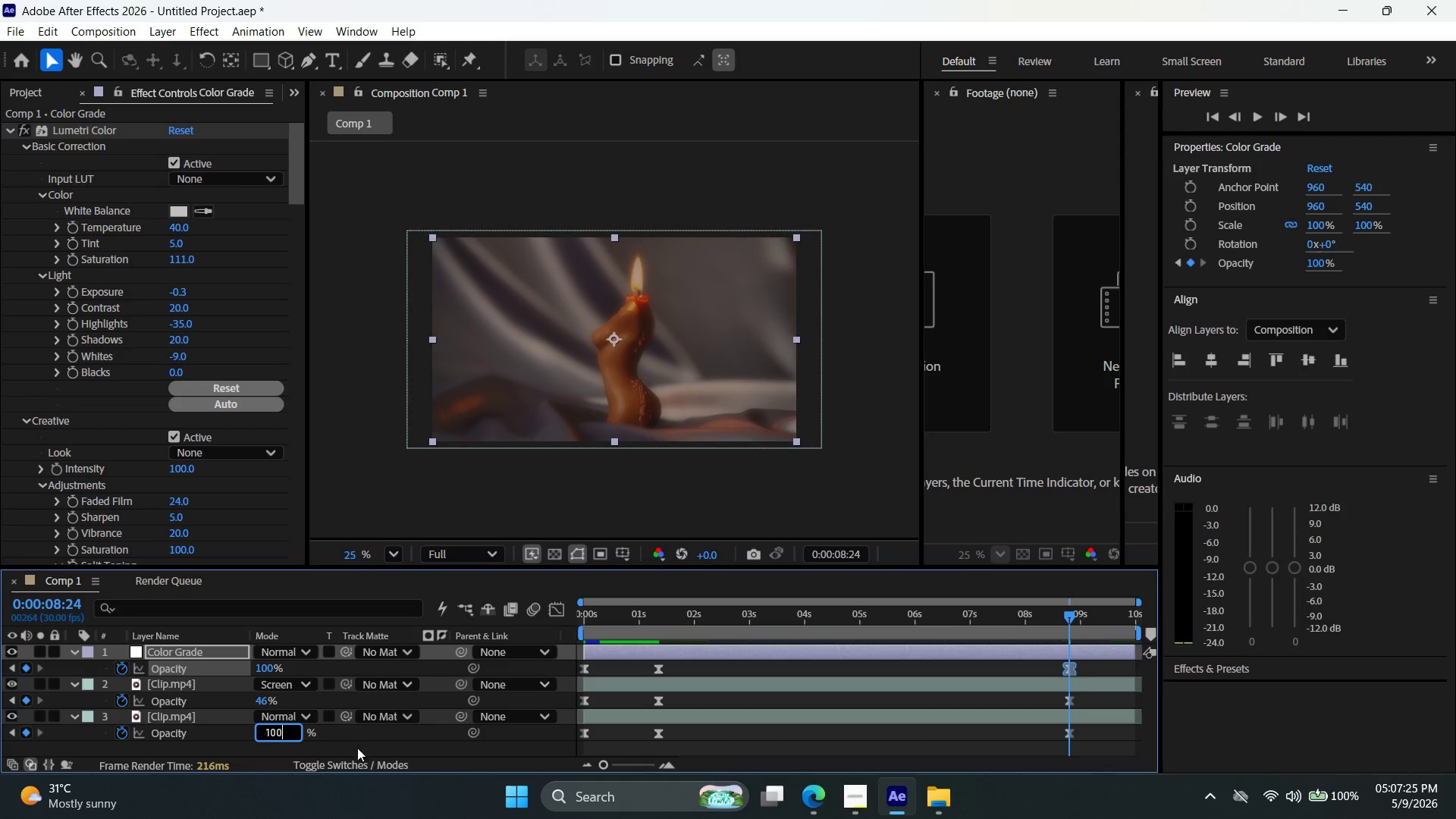 
left_click([355, 753])
 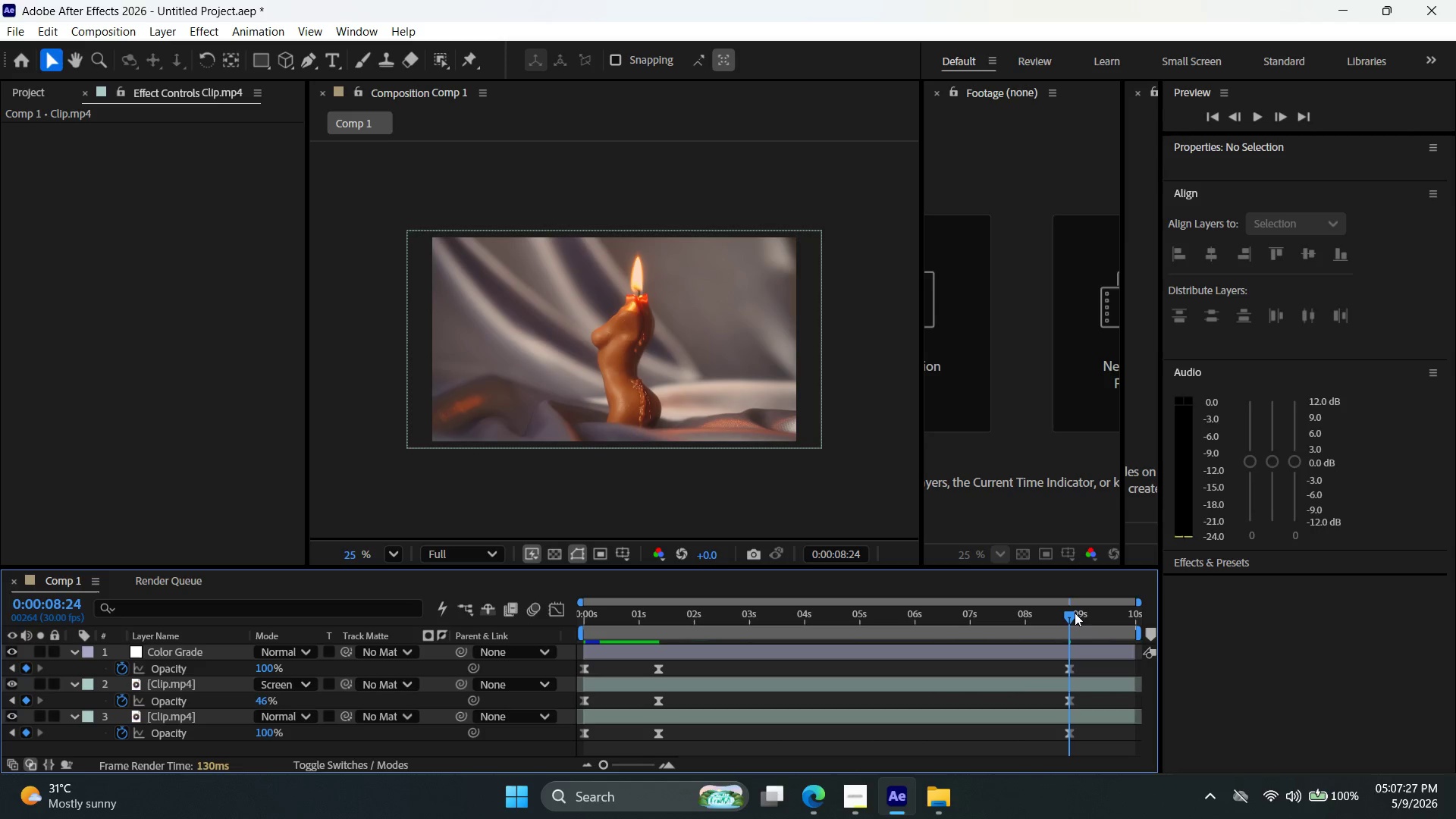 
left_click_drag(start_coordinate=[1073, 612], to_coordinate=[1157, 616])
 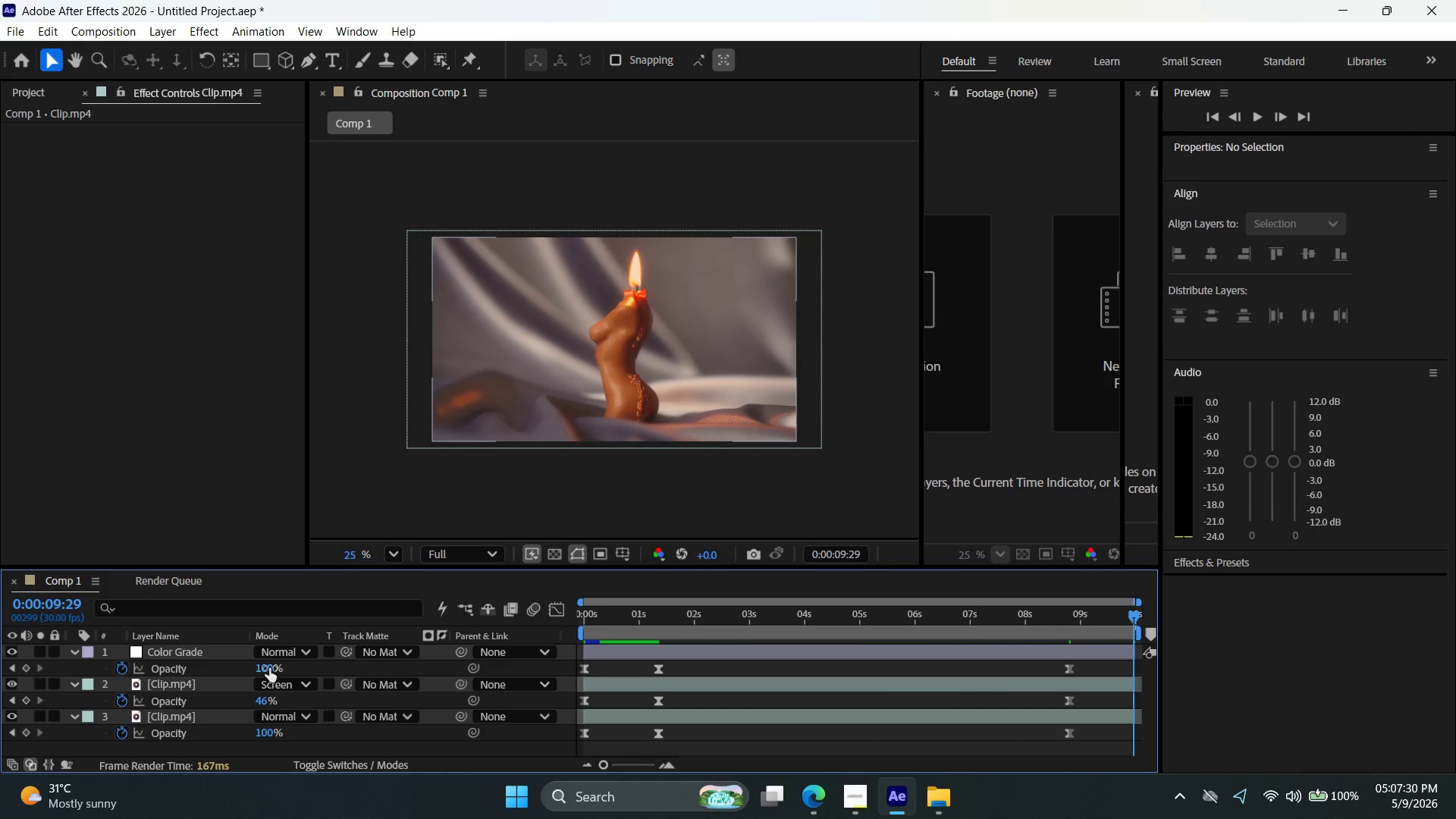 
double_click([263, 666])
 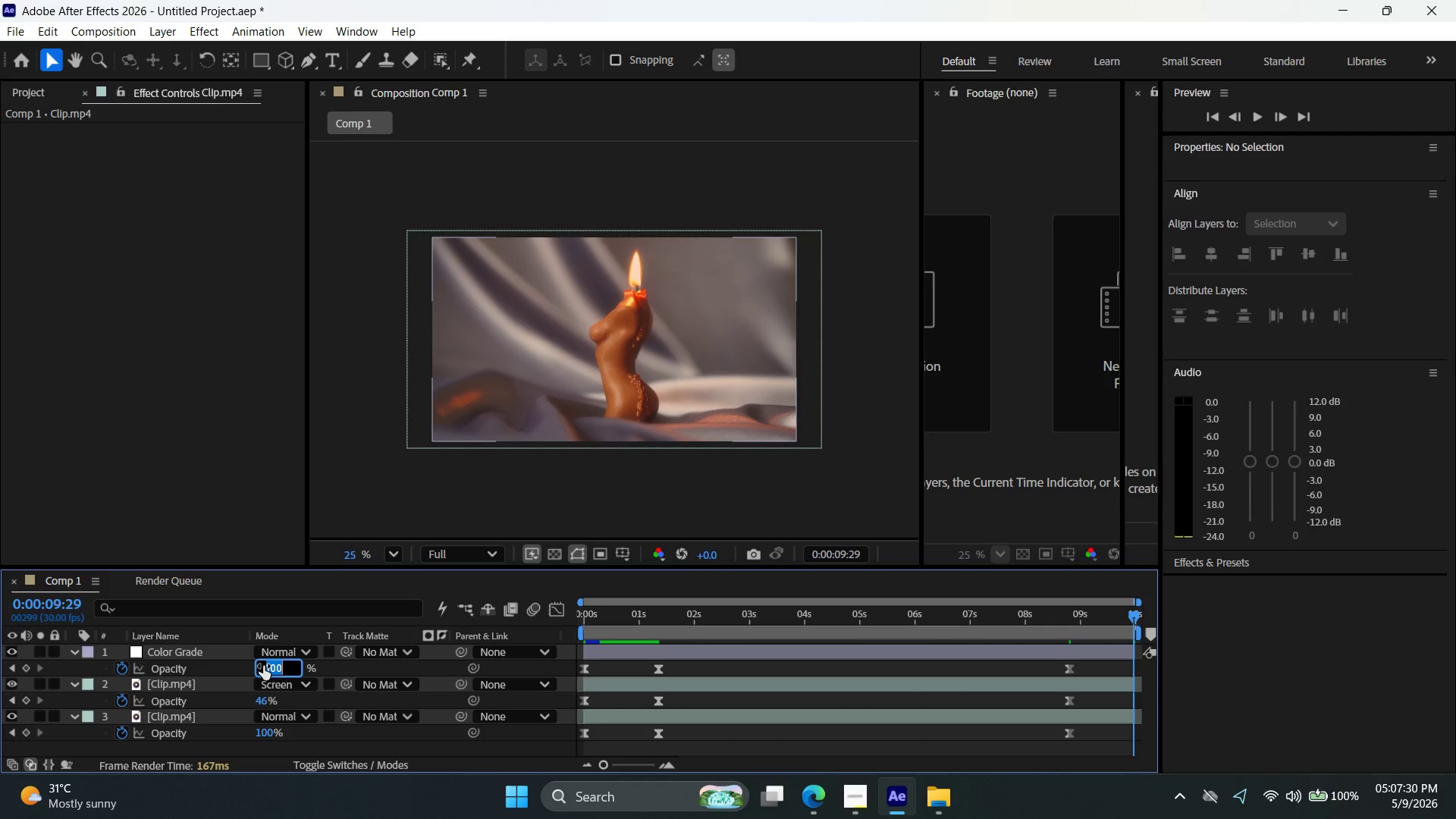 
triple_click([265, 665])
 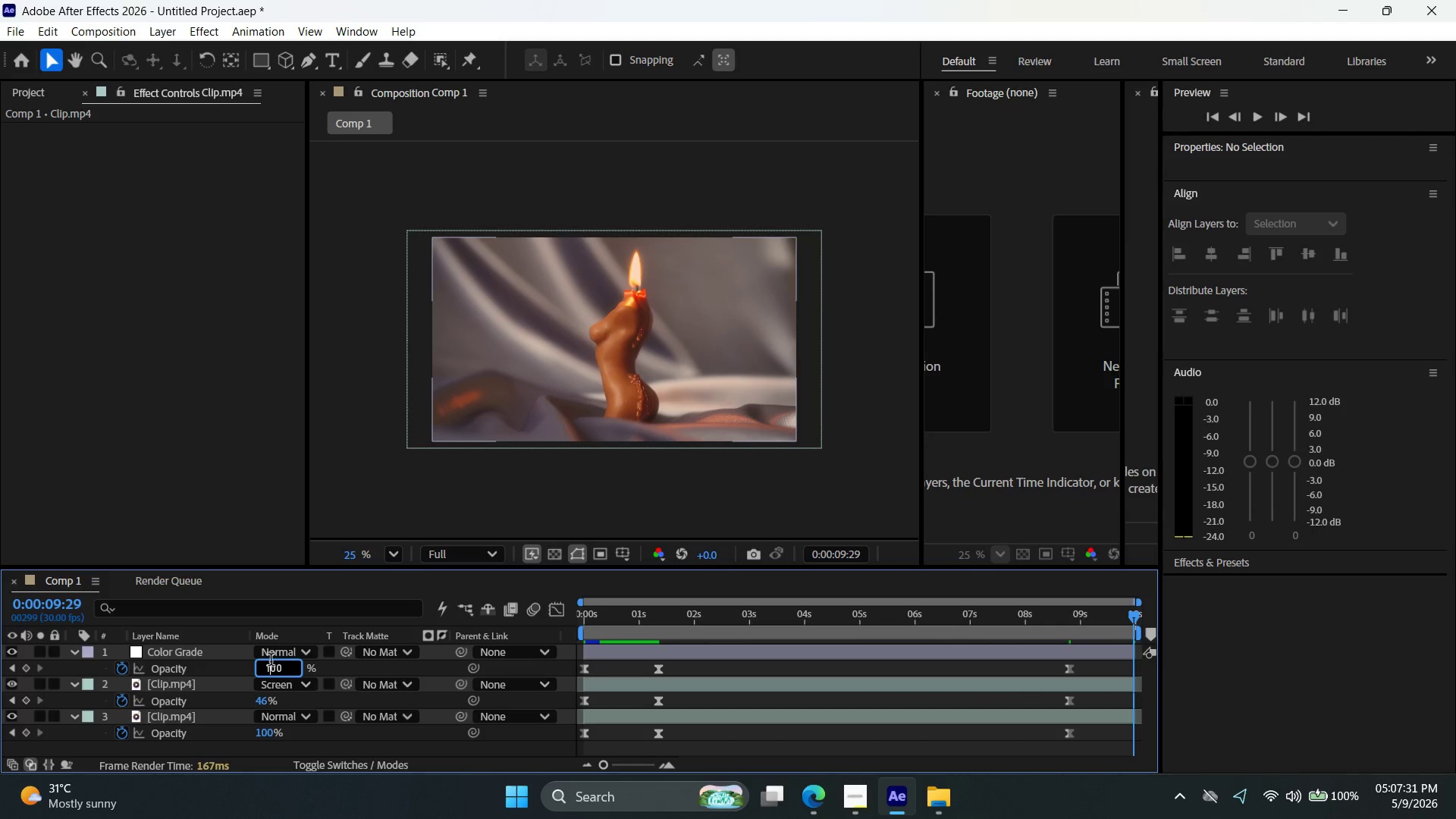 
double_click([271, 661])
 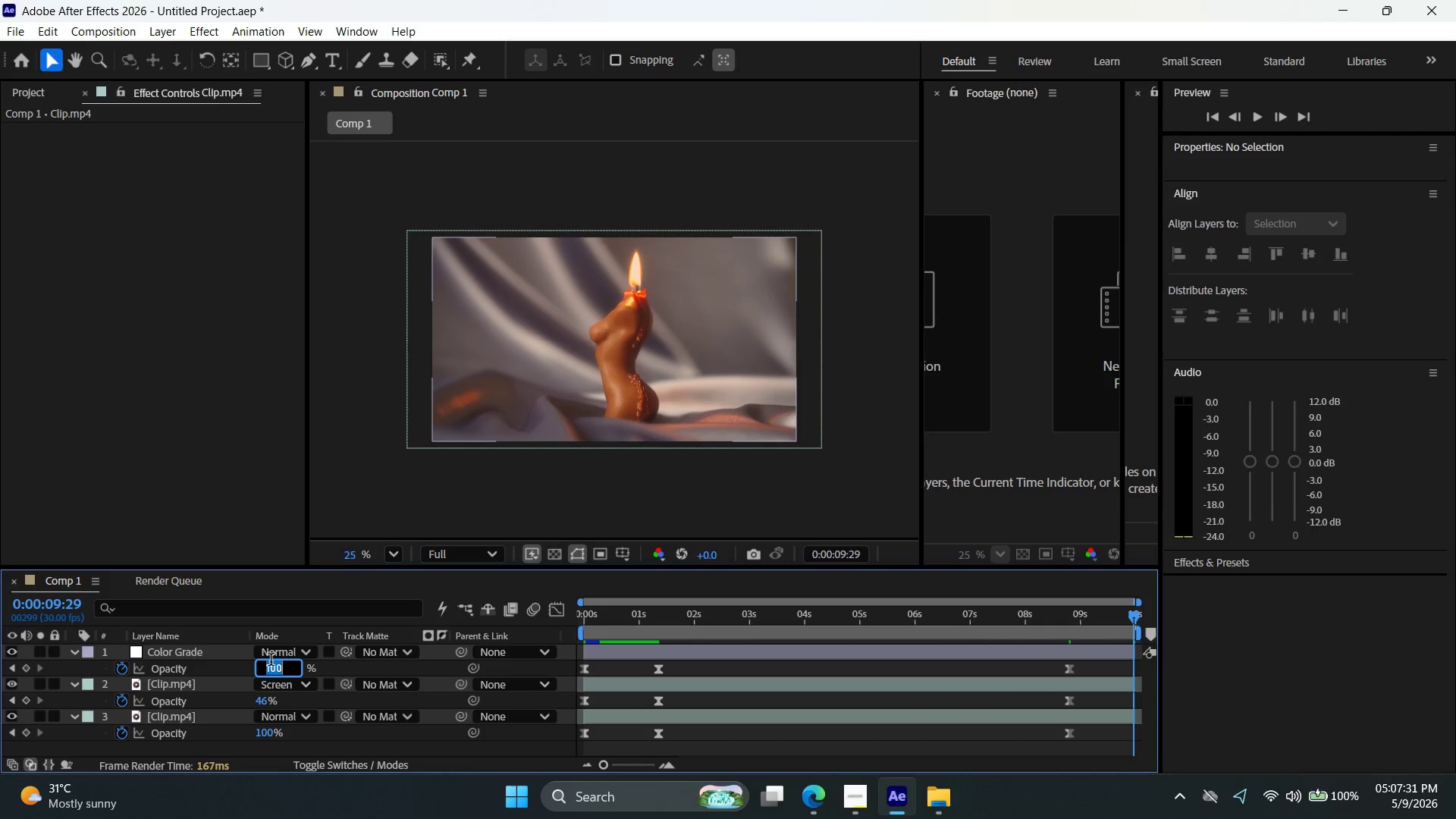 
triple_click([271, 661])
 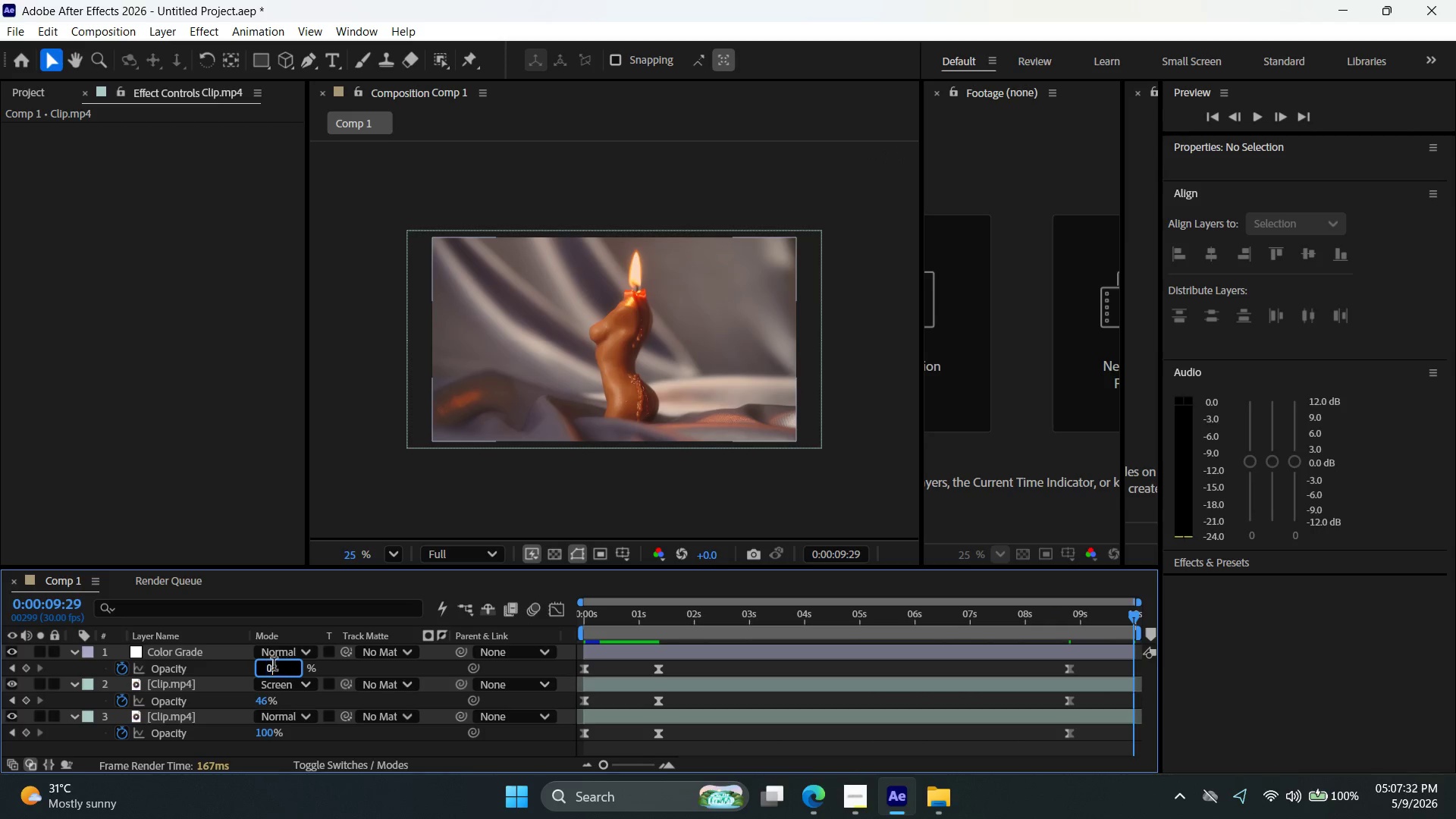 
key(0)
 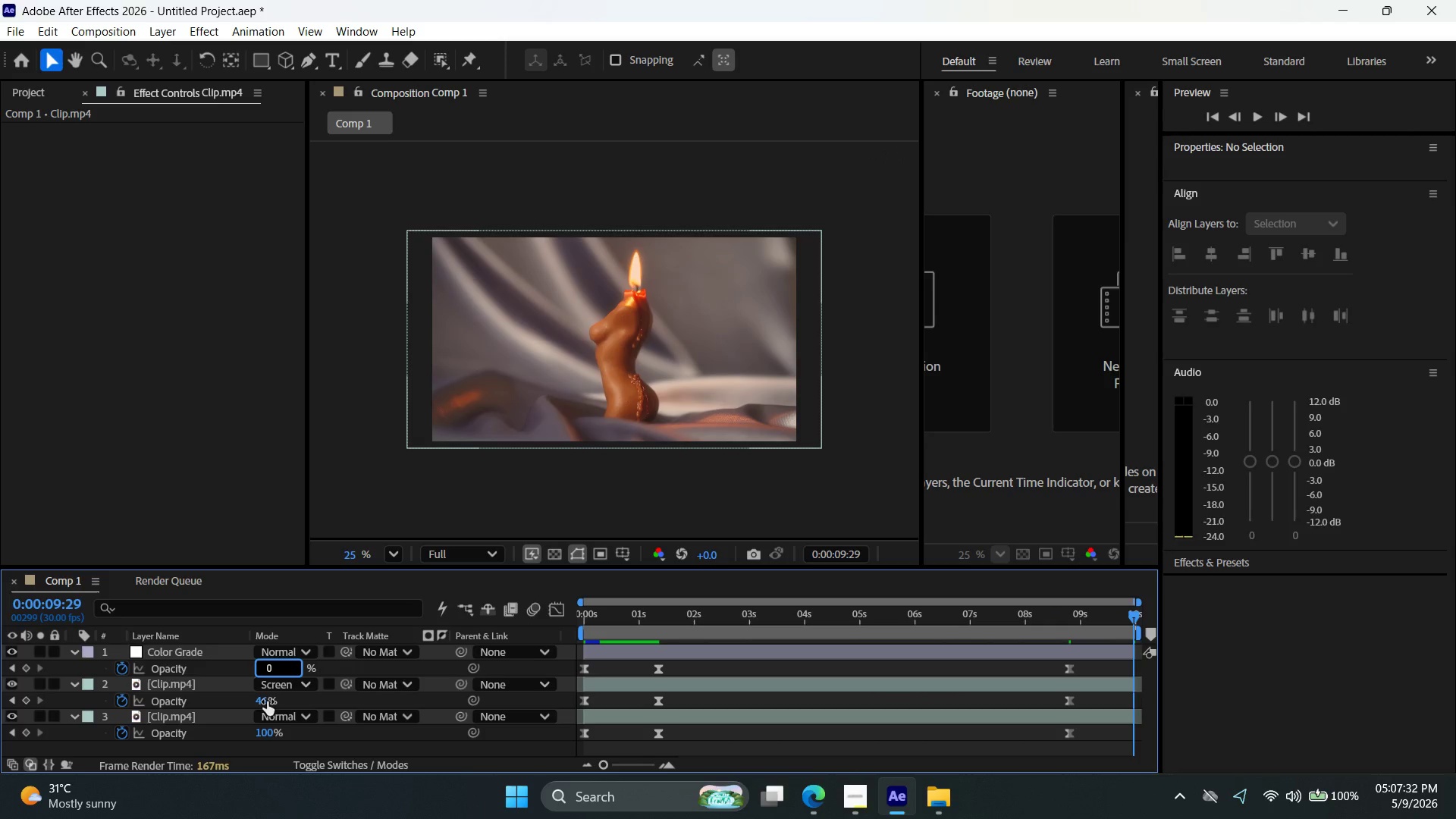 
left_click([267, 701])
 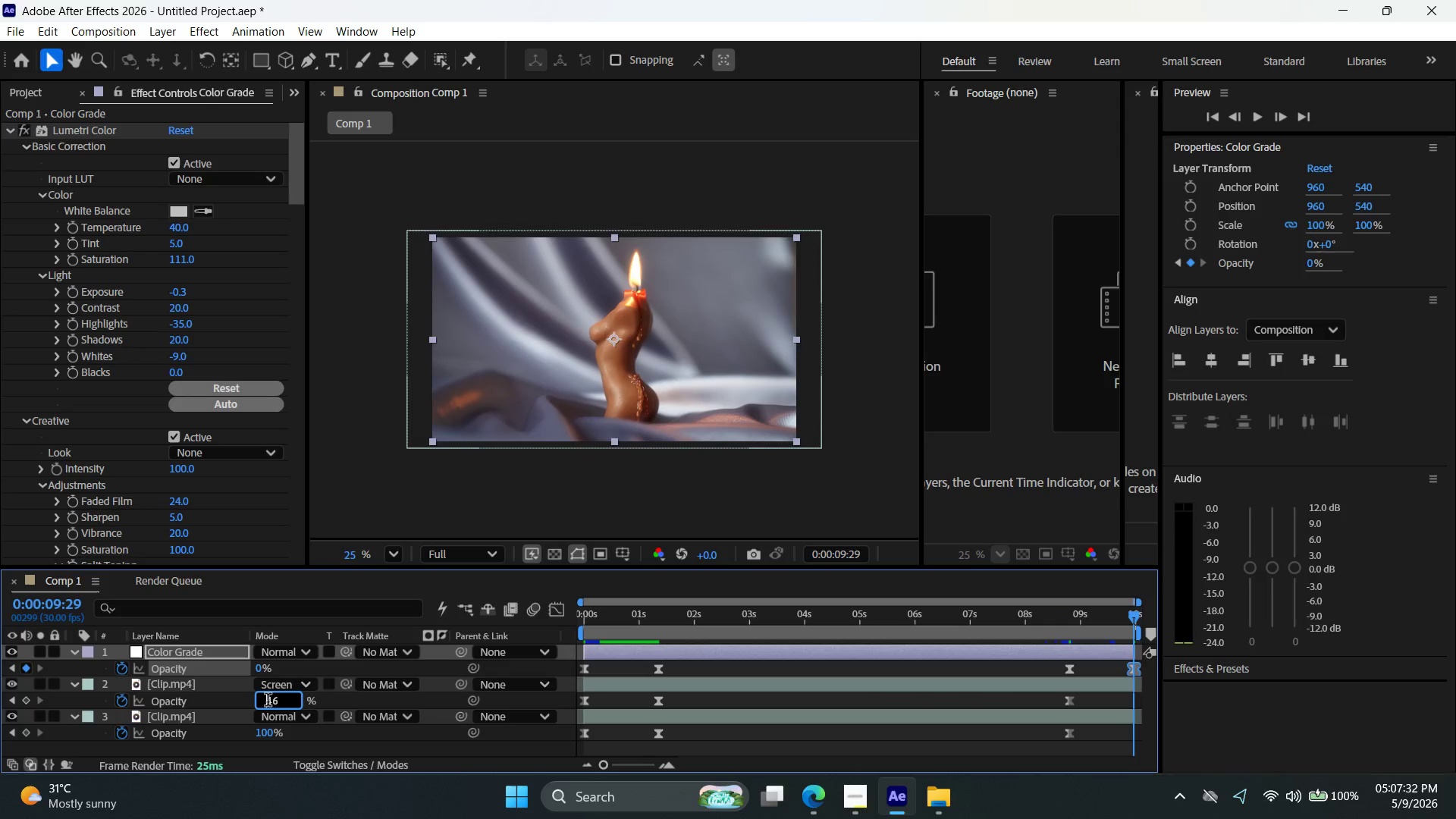 
triple_click([268, 701])
 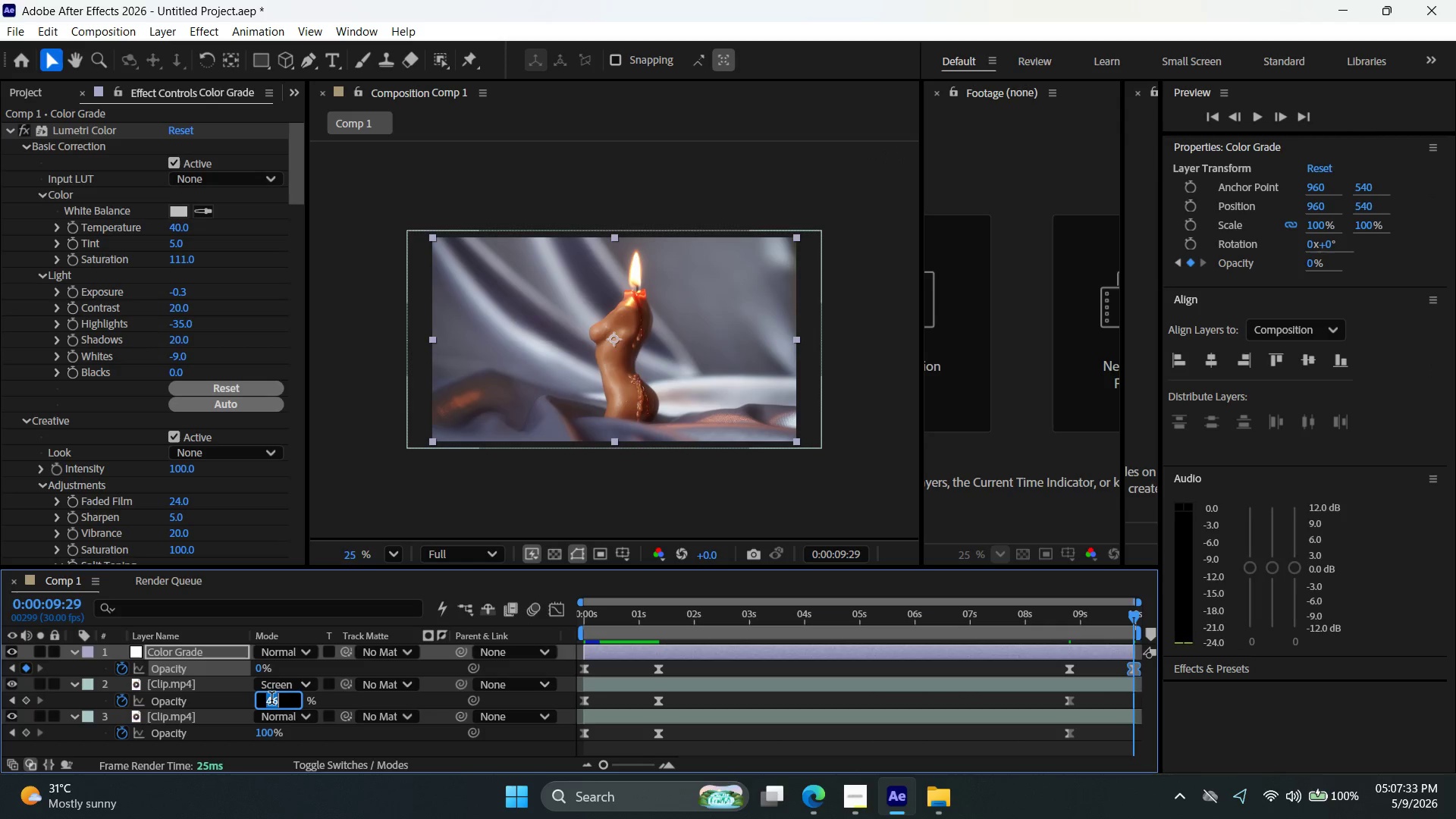 
key(0)
 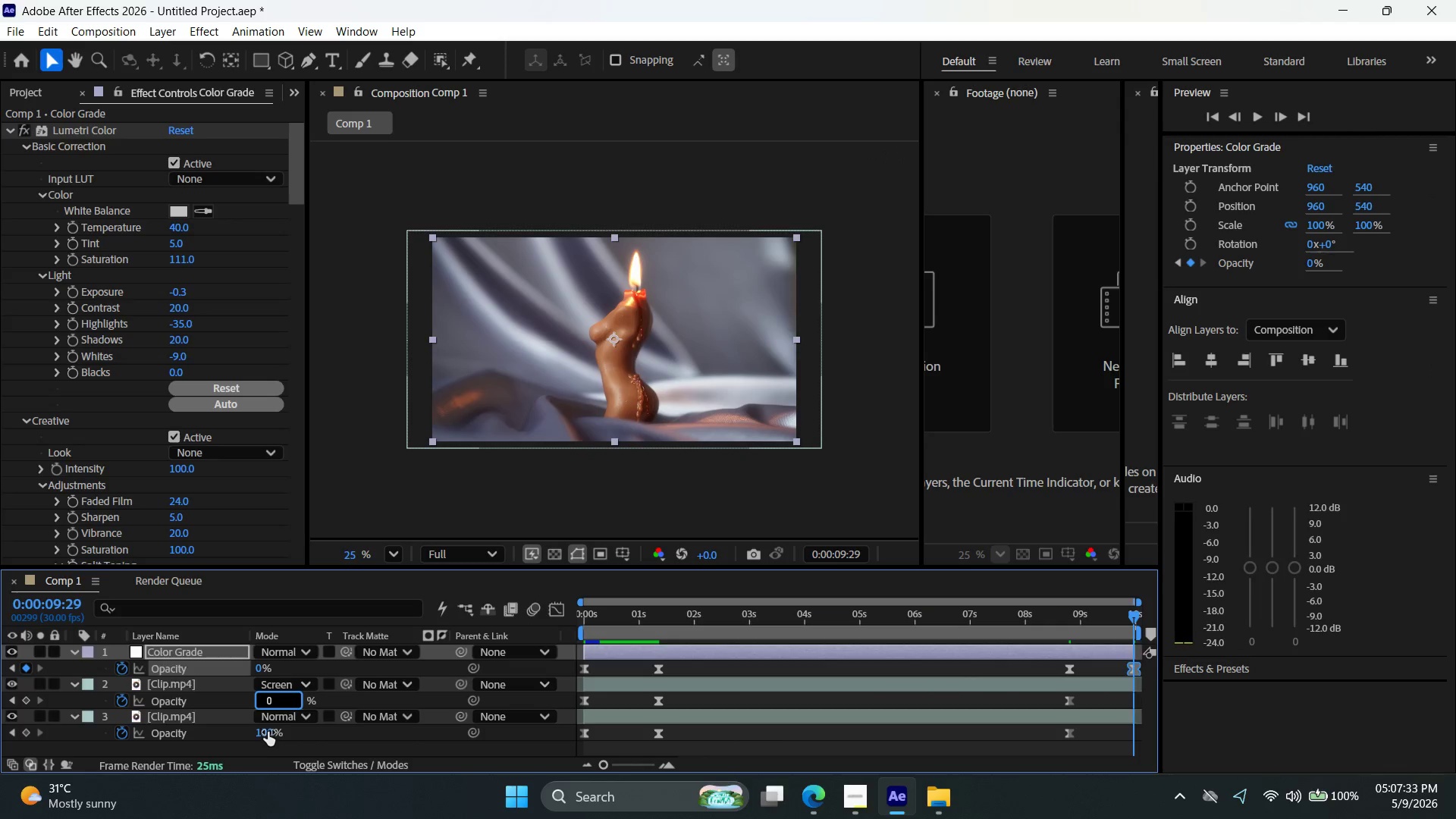 
double_click([268, 732])
 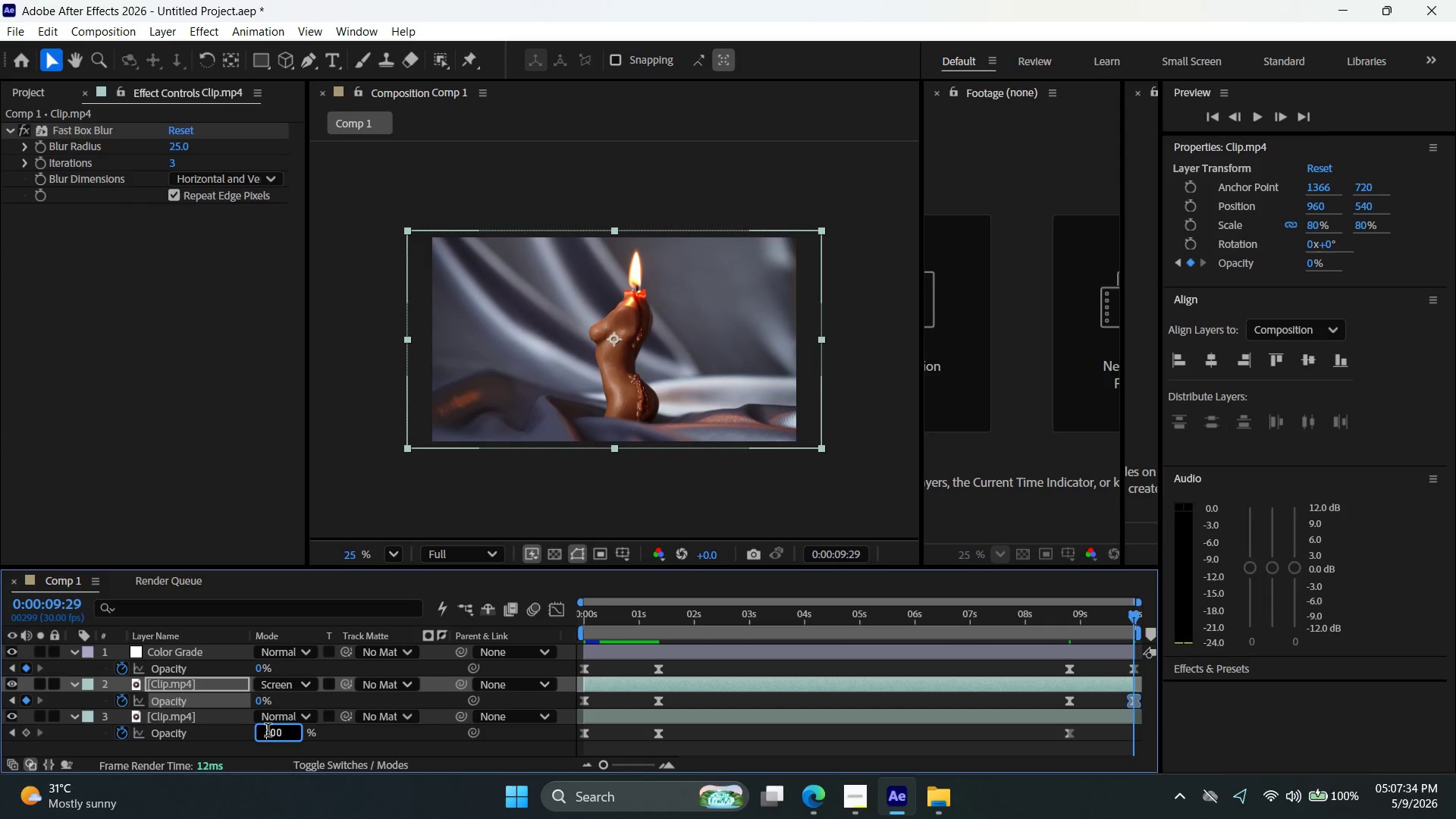 
triple_click([268, 732])
 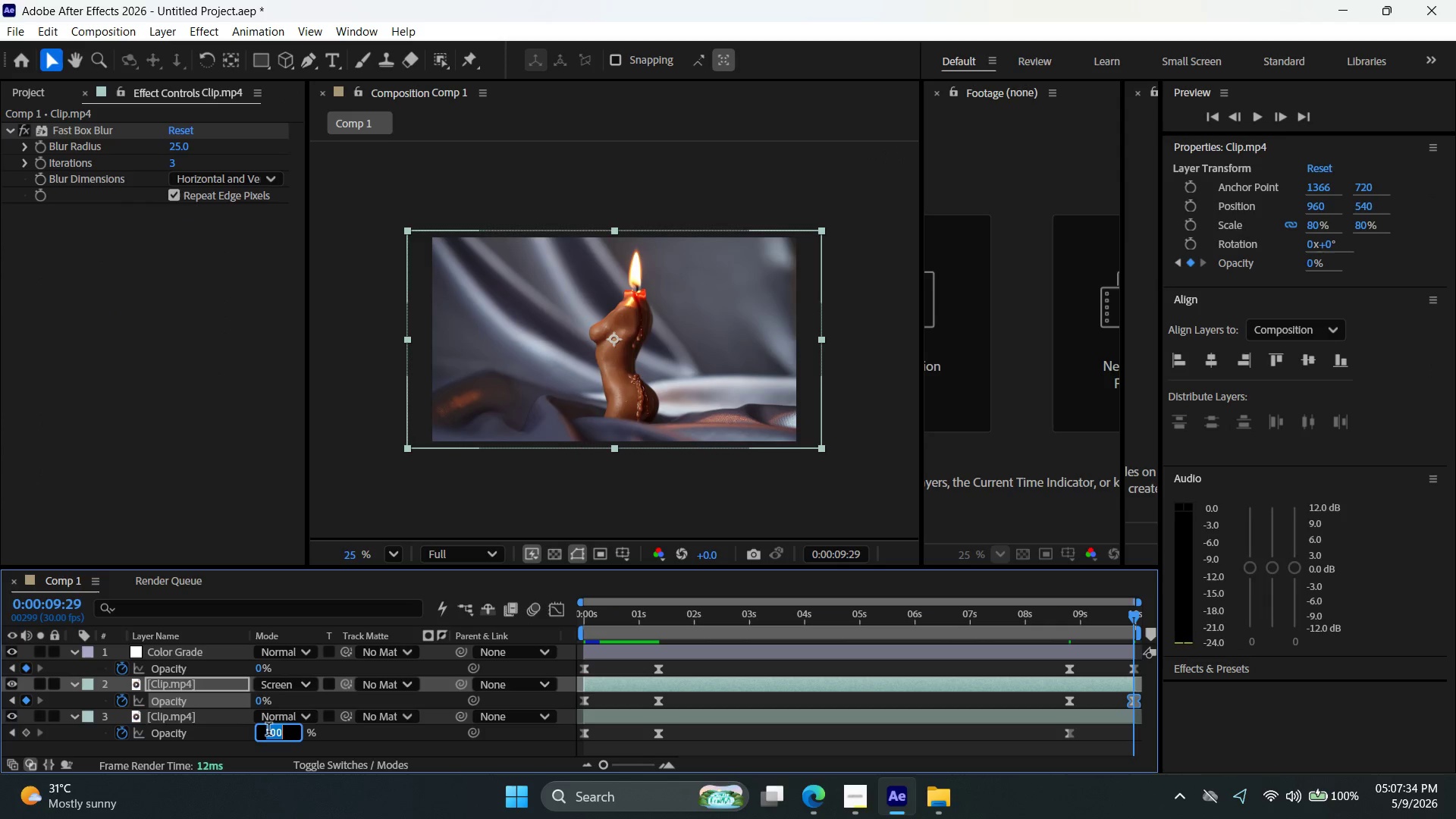 
key(0)
 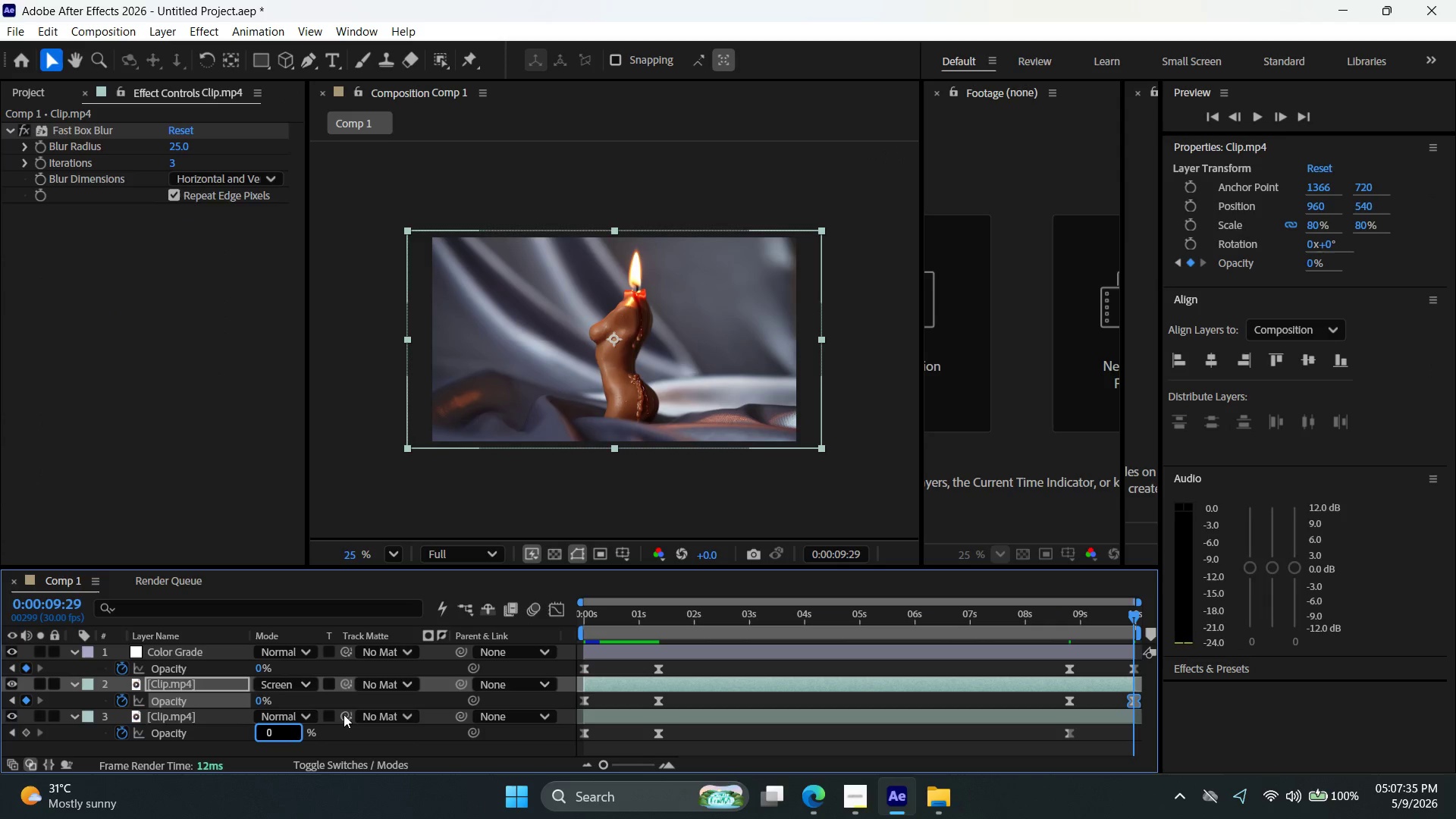 
key(Enter)
 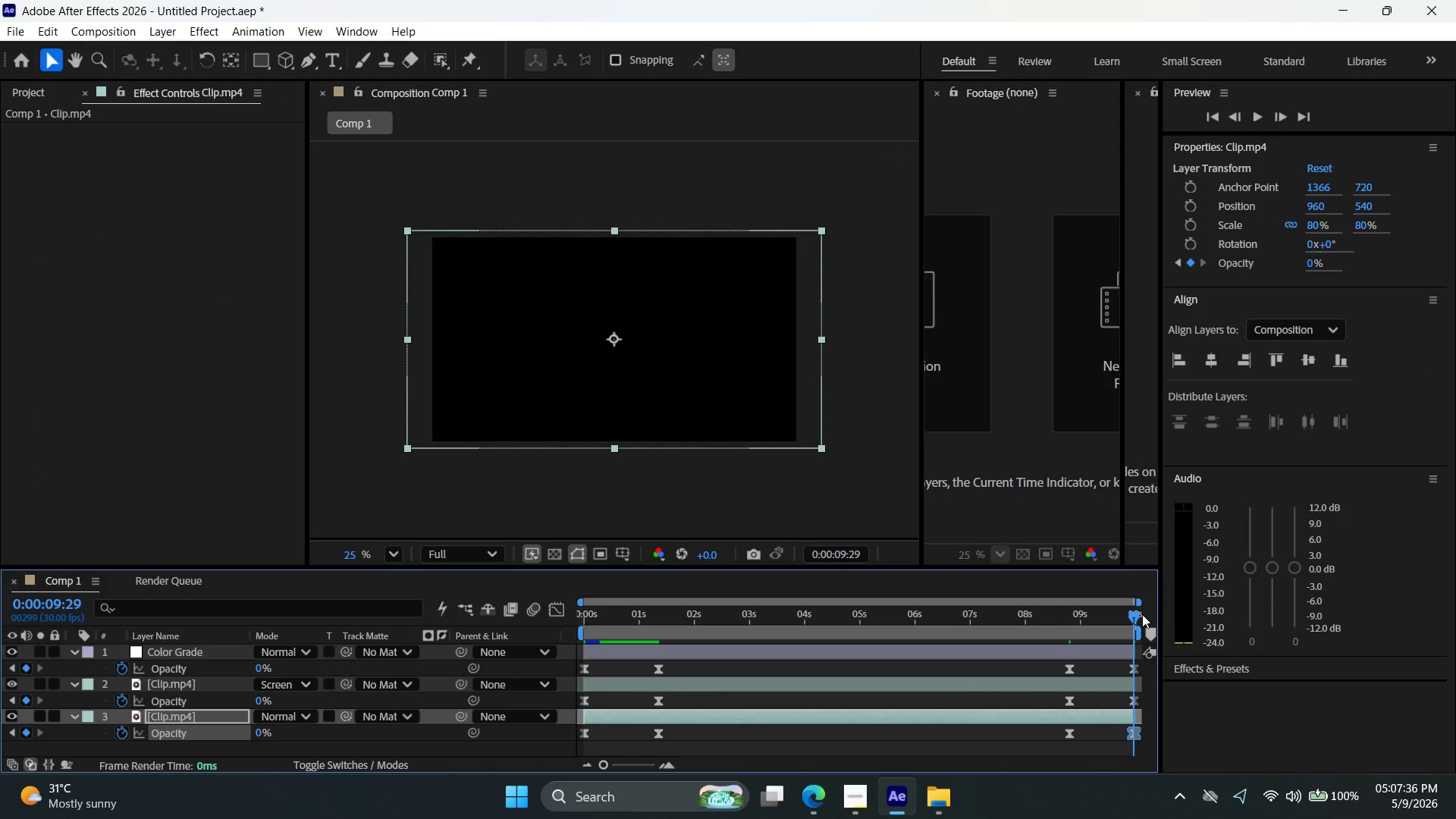 
left_click_drag(start_coordinate=[1133, 613], to_coordinate=[518, 608])
 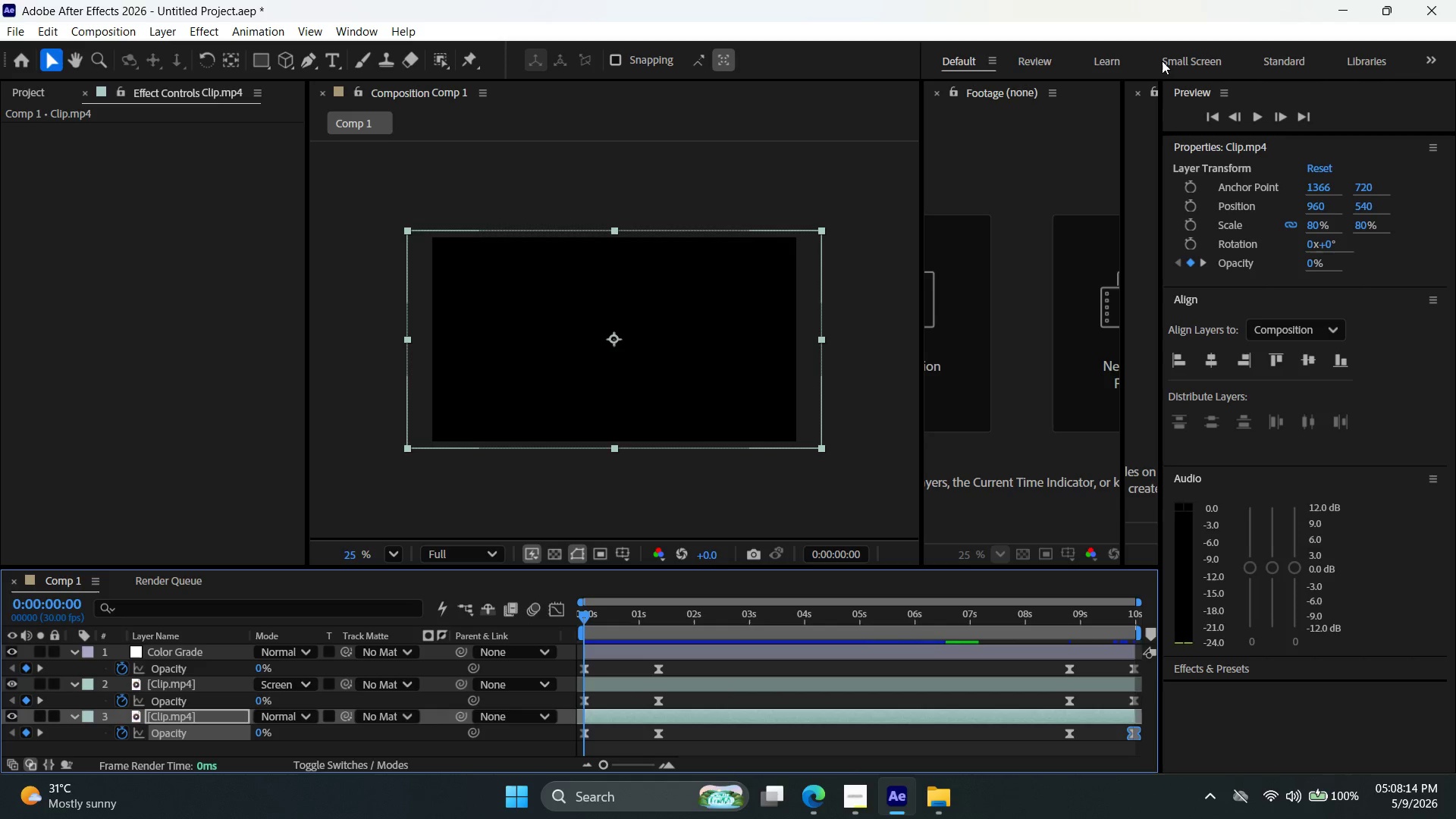 
wait(39.52)
 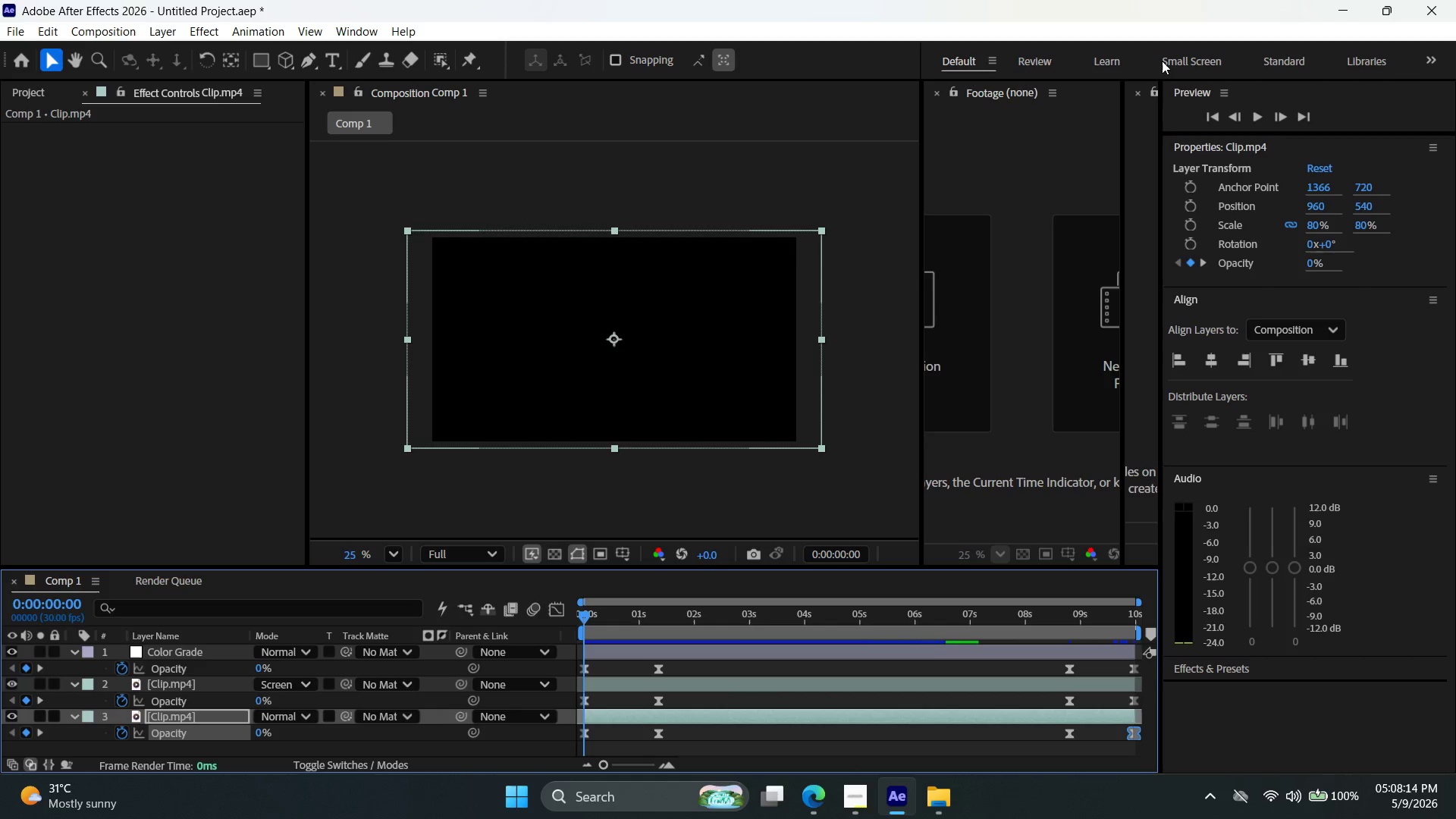 
left_click([1207, 124])
 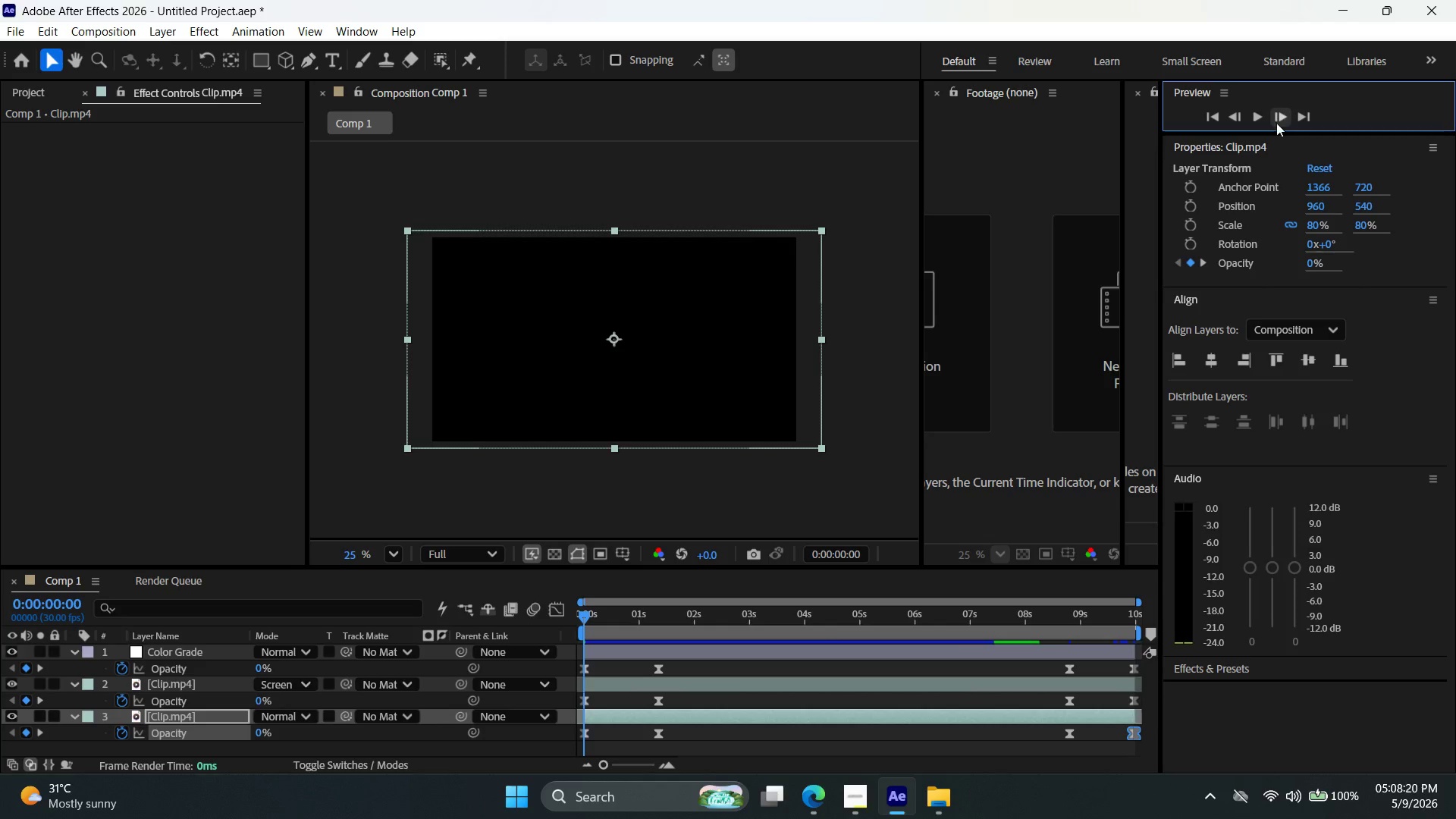 
left_click([1255, 121])